 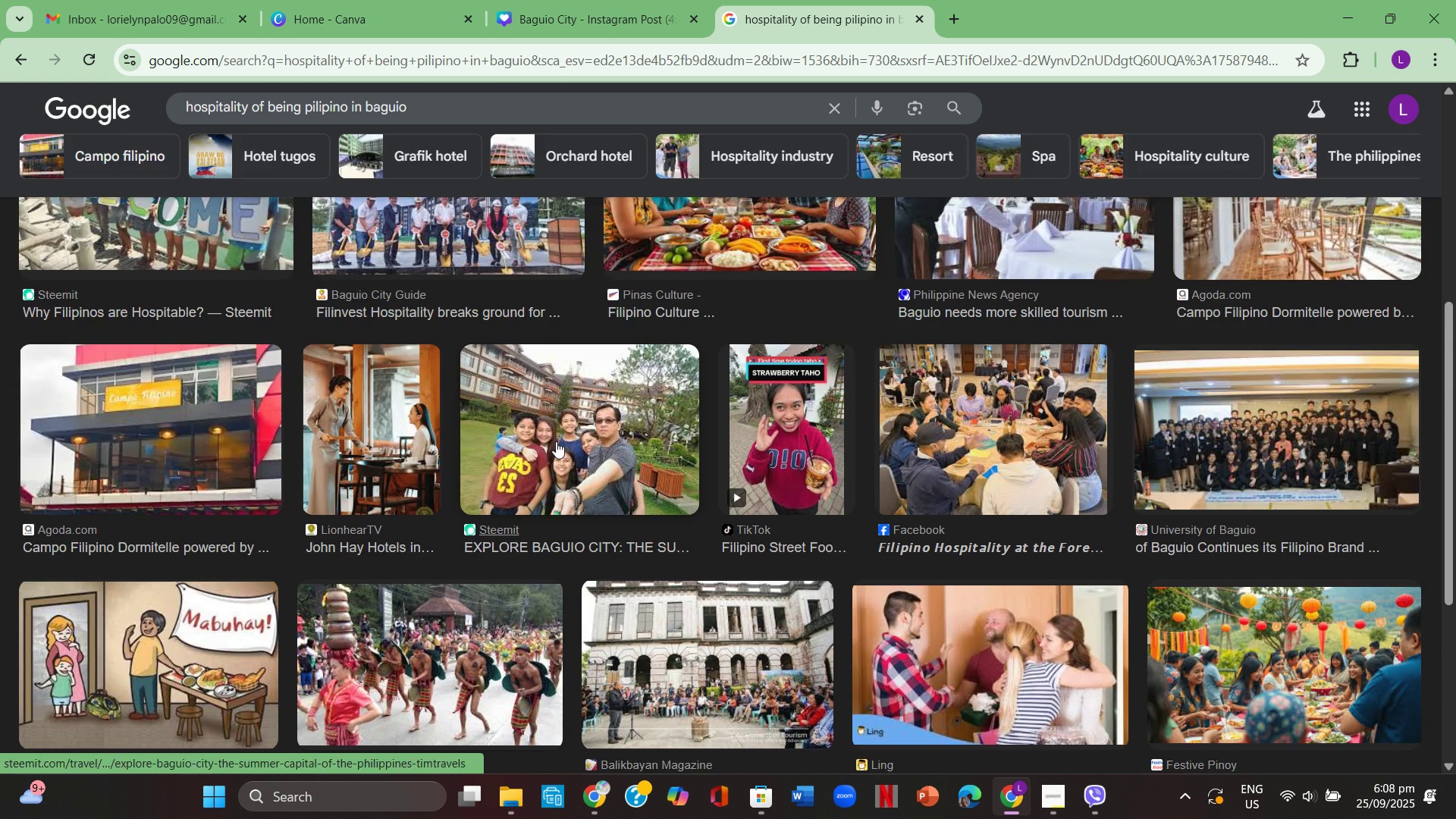 
scroll: coordinate [557, 441], scroll_direction: down, amount: 2.0
 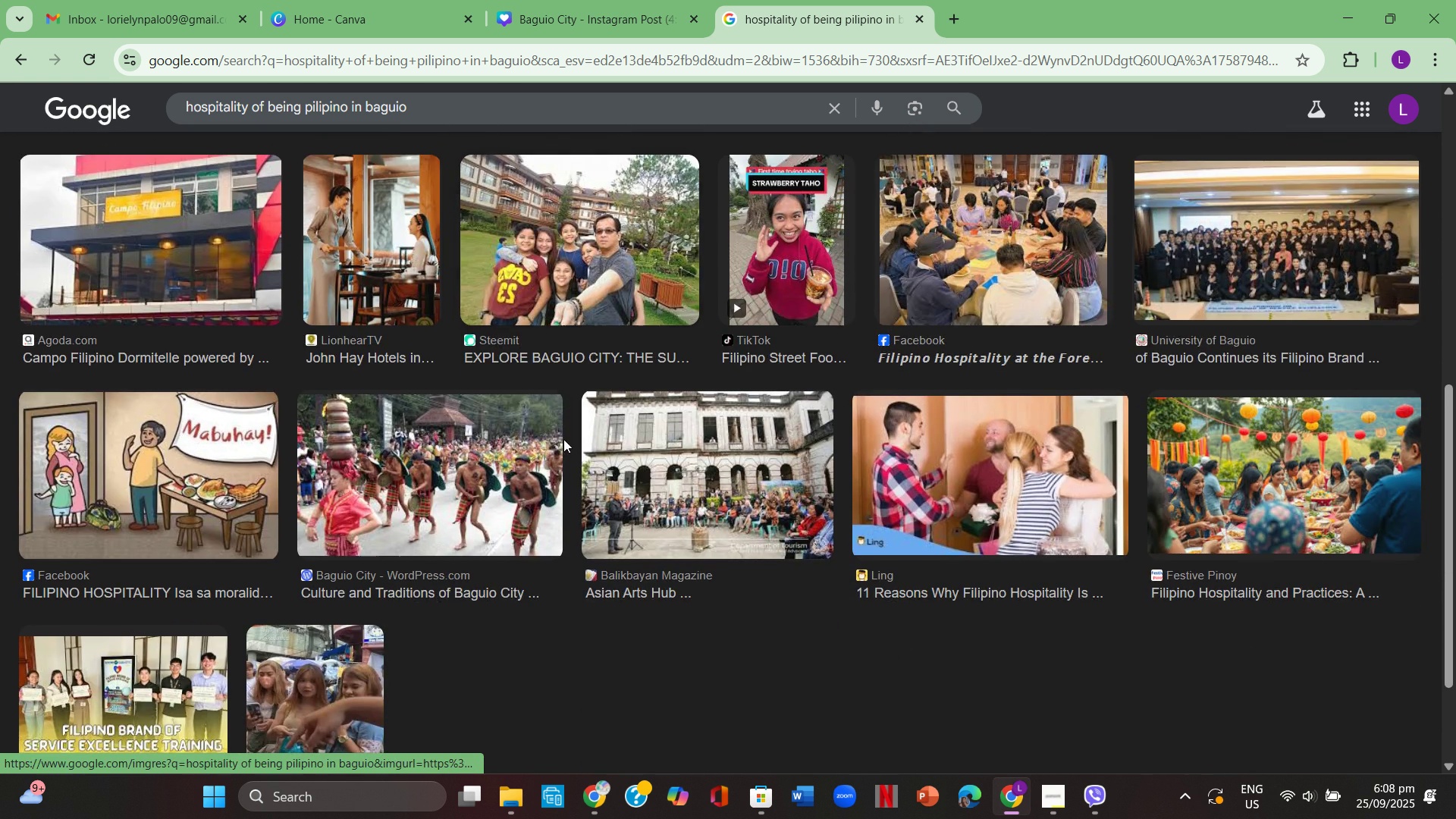 
scroll: coordinate [559, 429], scroll_direction: up, amount: 5.0
 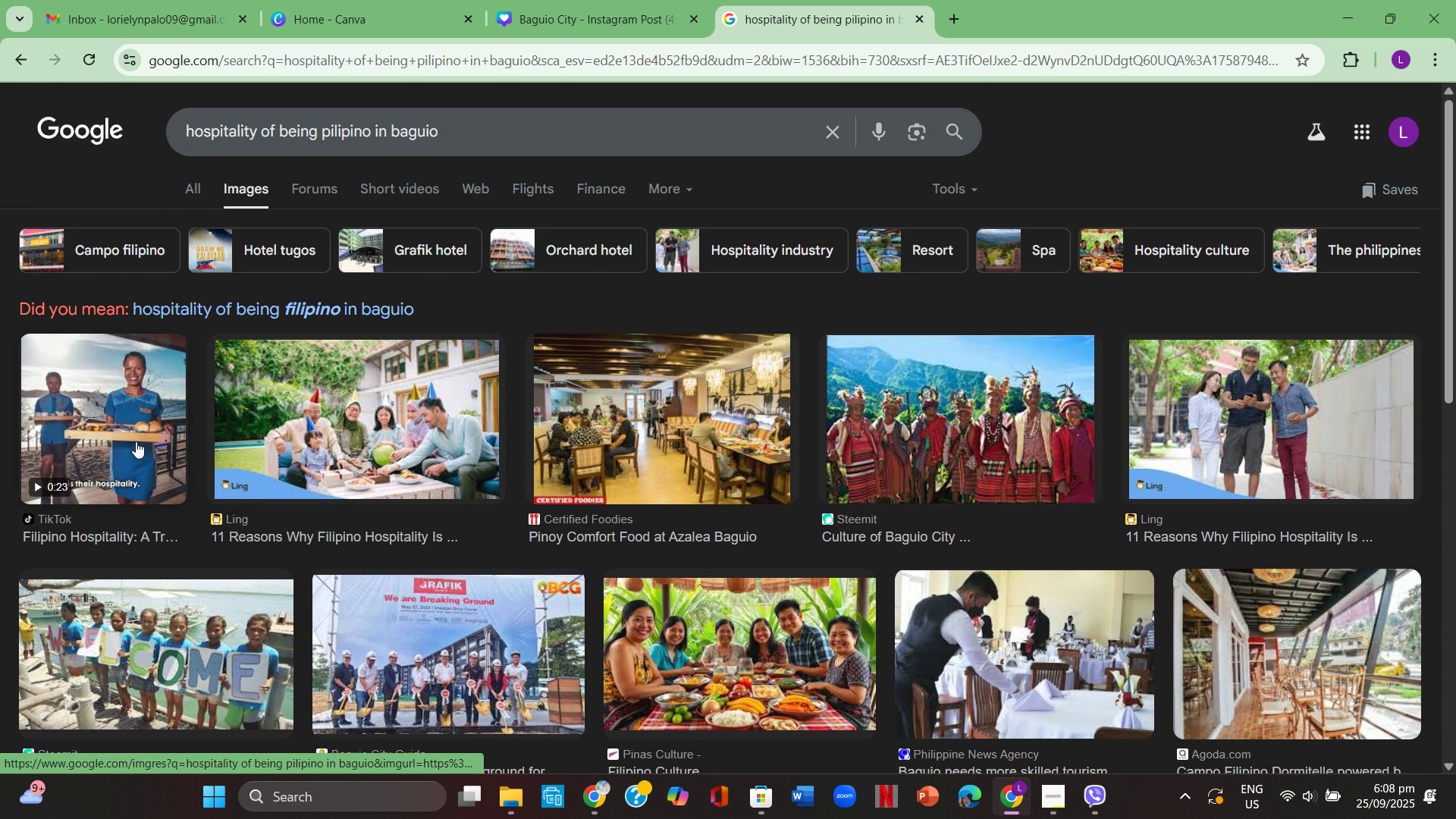 
left_click([135, 438])
 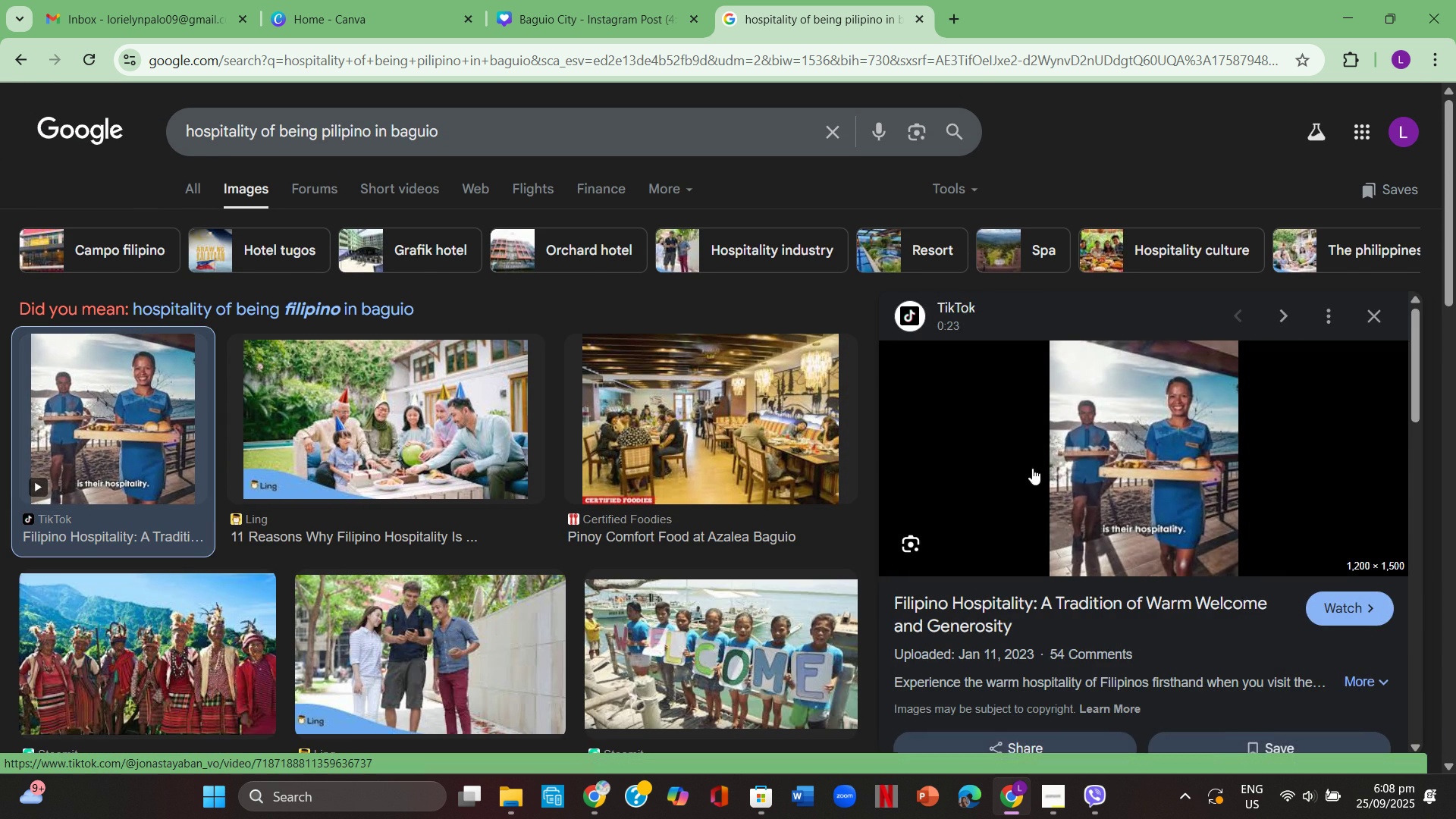 
scroll: coordinate [1177, 468], scroll_direction: down, amount: 5.0